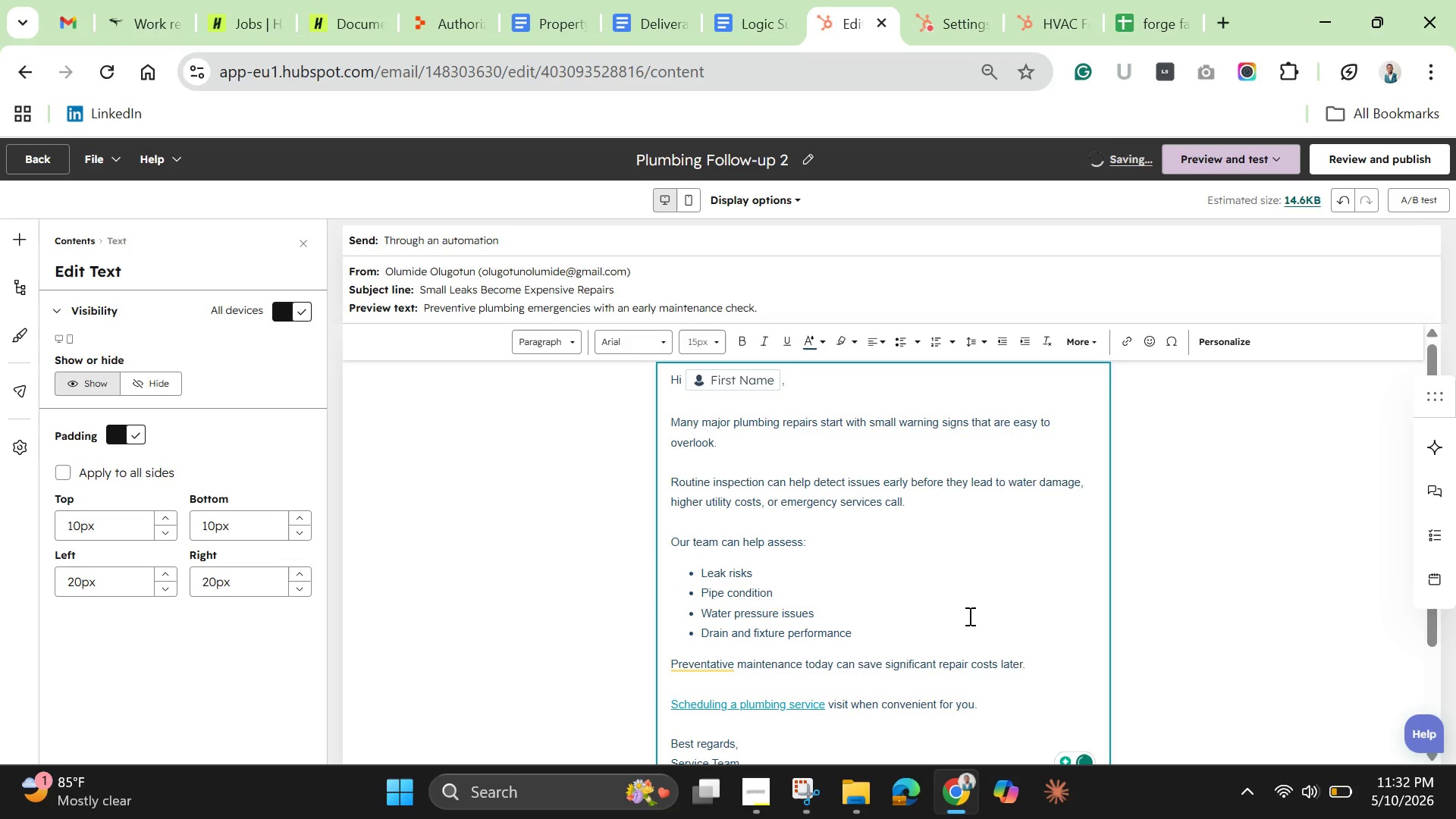 
scroll: coordinate [968, 610], scroll_direction: up, amount: 3.0
 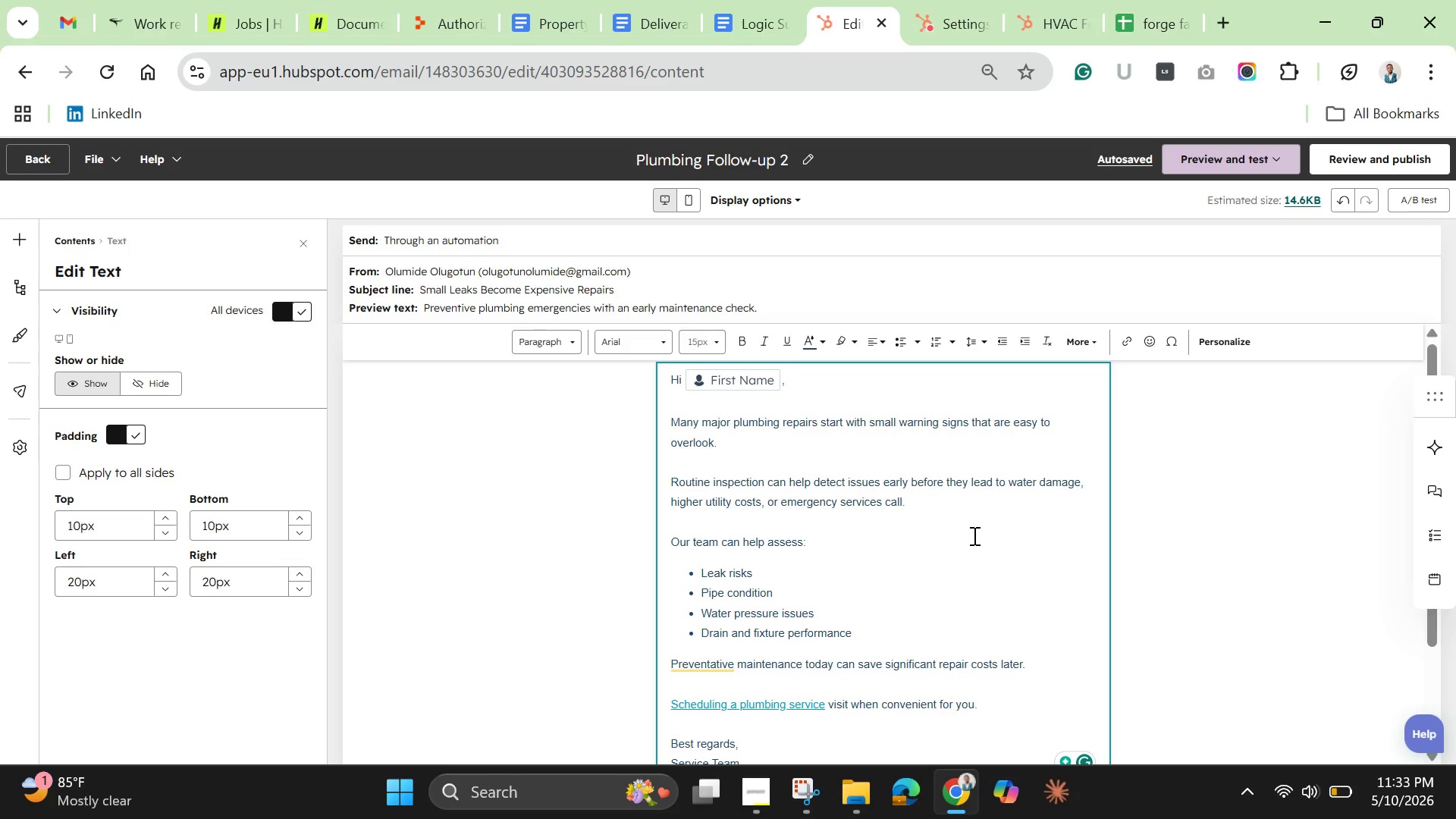 
wait(17.98)
 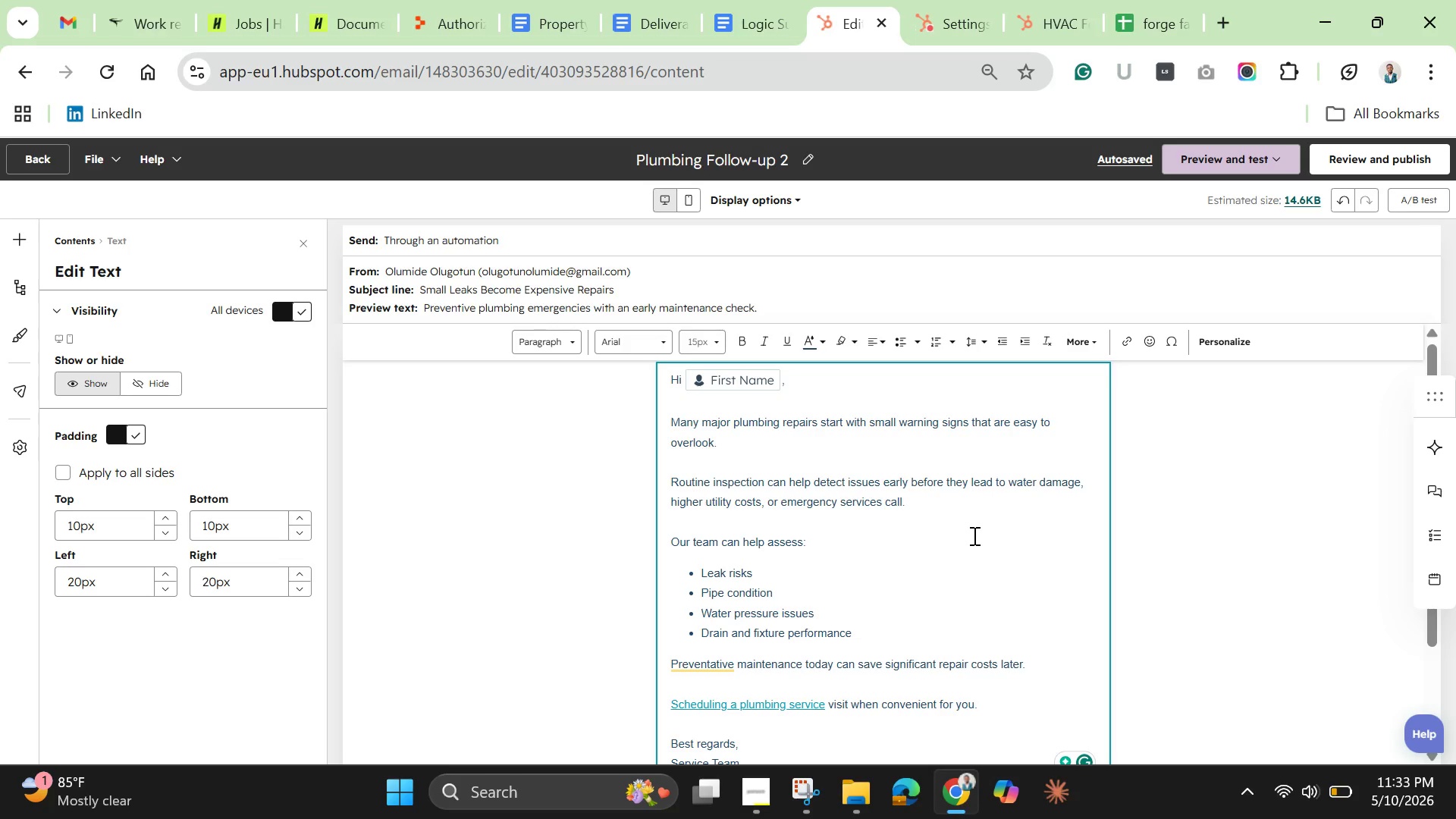 
left_click([1348, 794])
 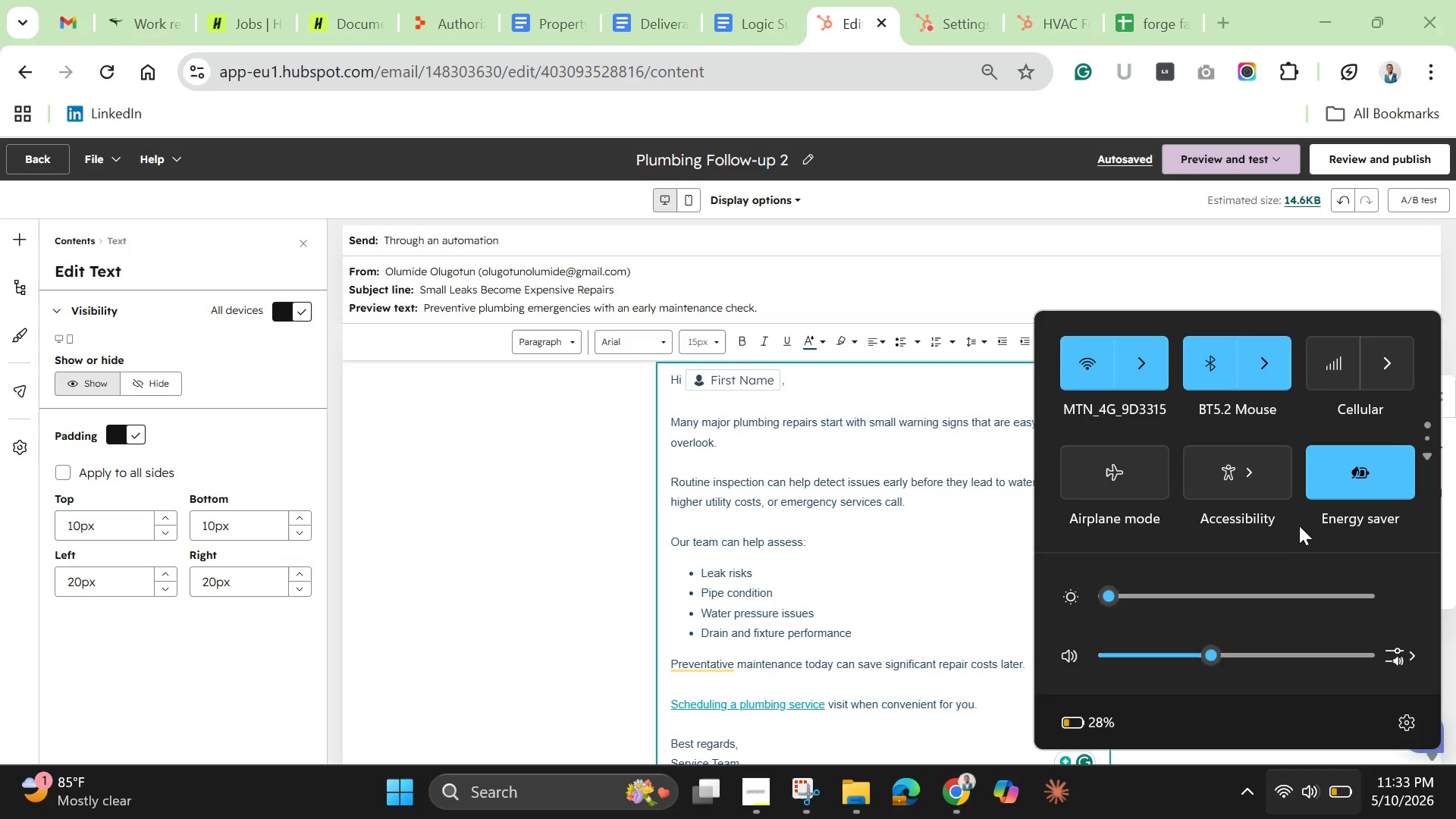 
left_click([1354, 488])
 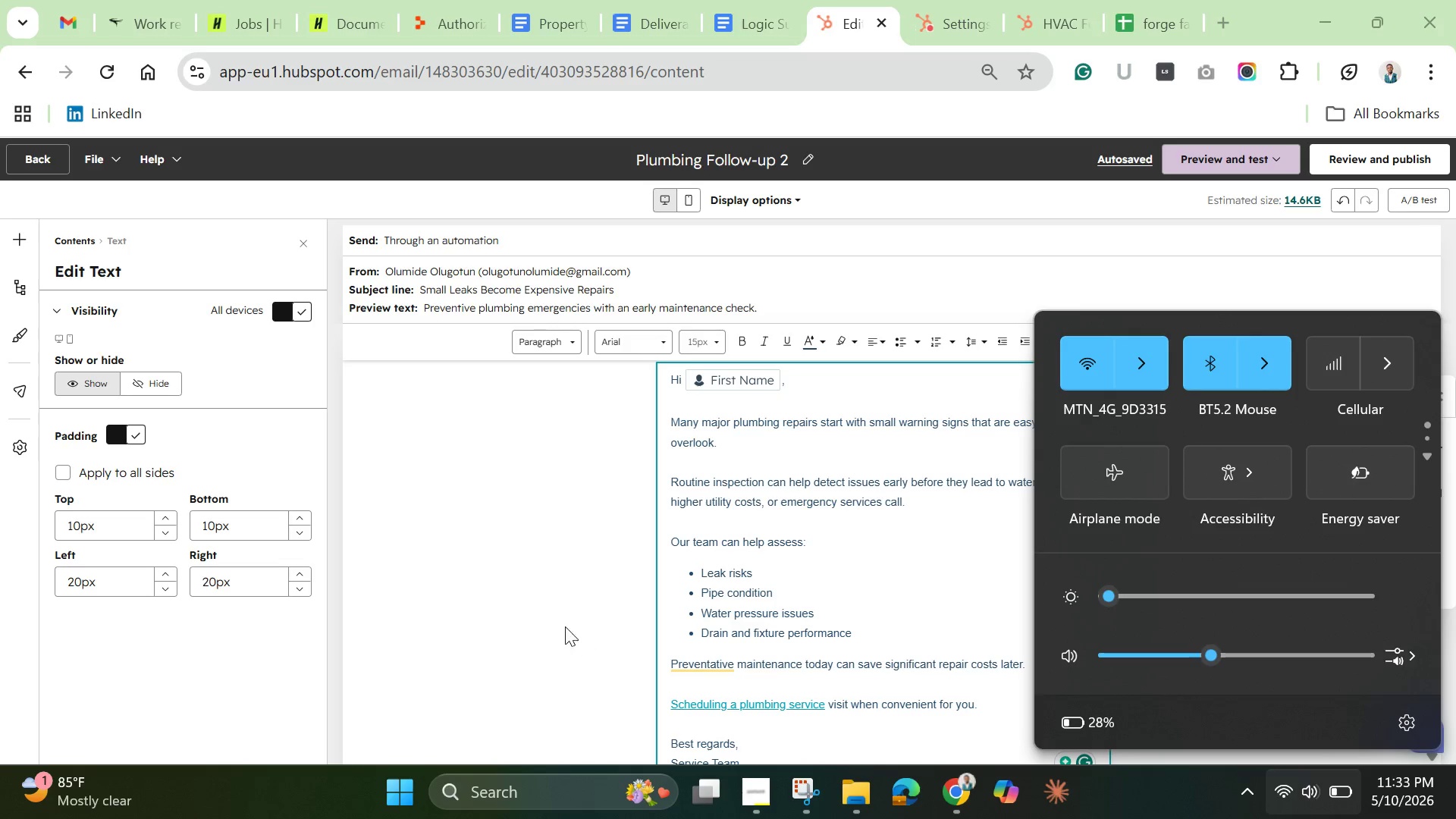 